 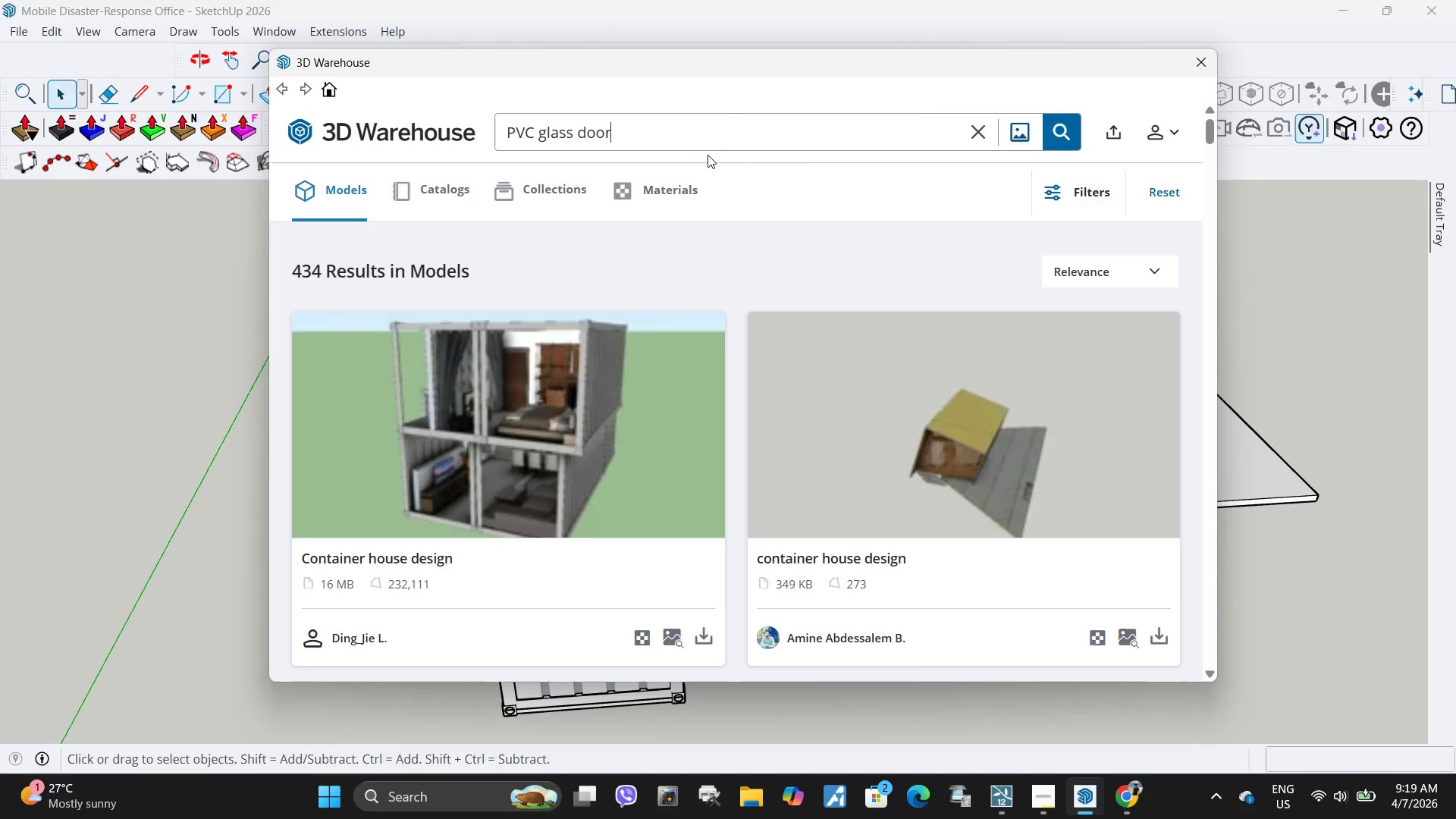 
left_click([1063, 136])
 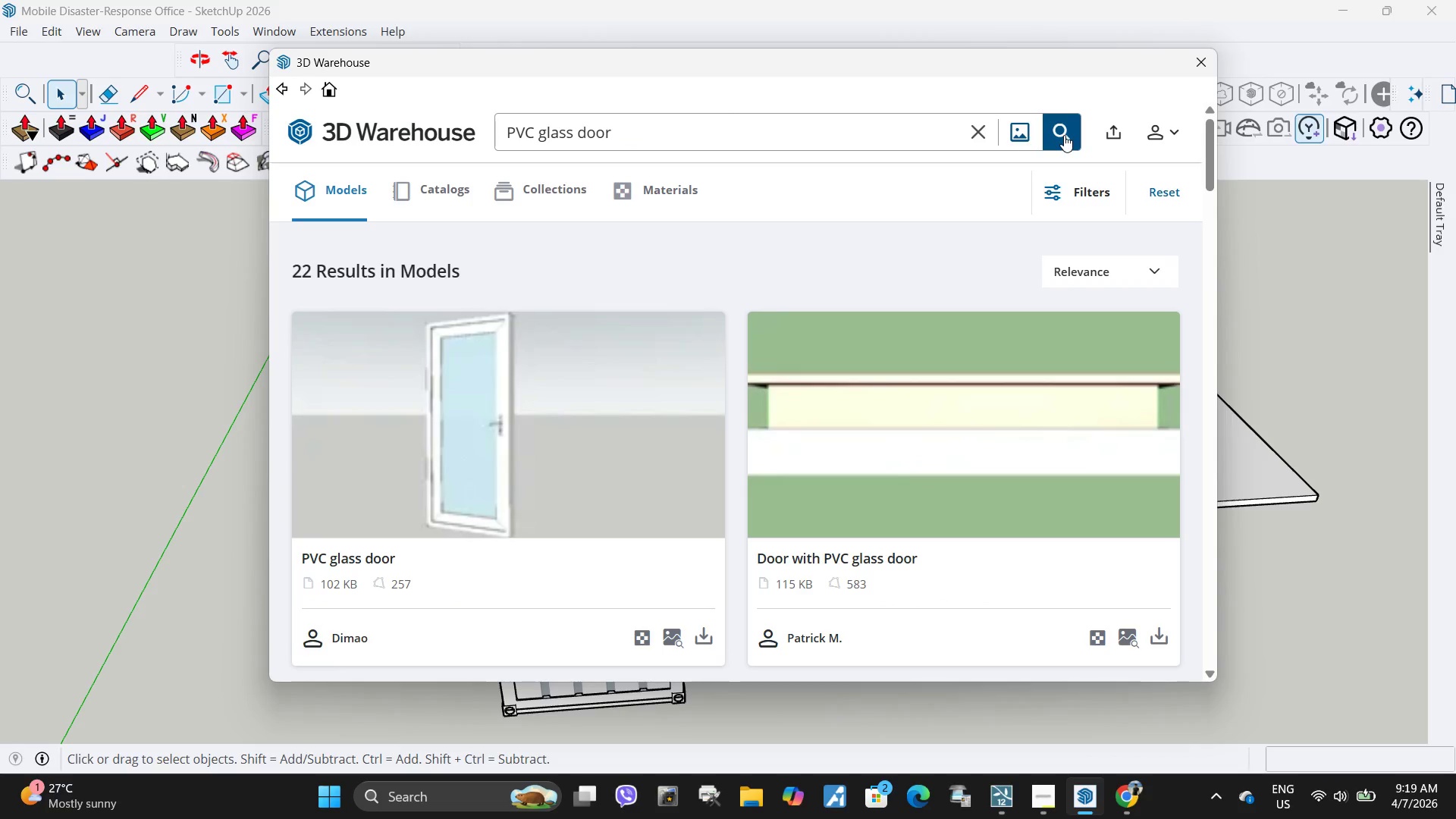 
scroll: coordinate [1021, 416], scroll_direction: down, amount: 4.0
 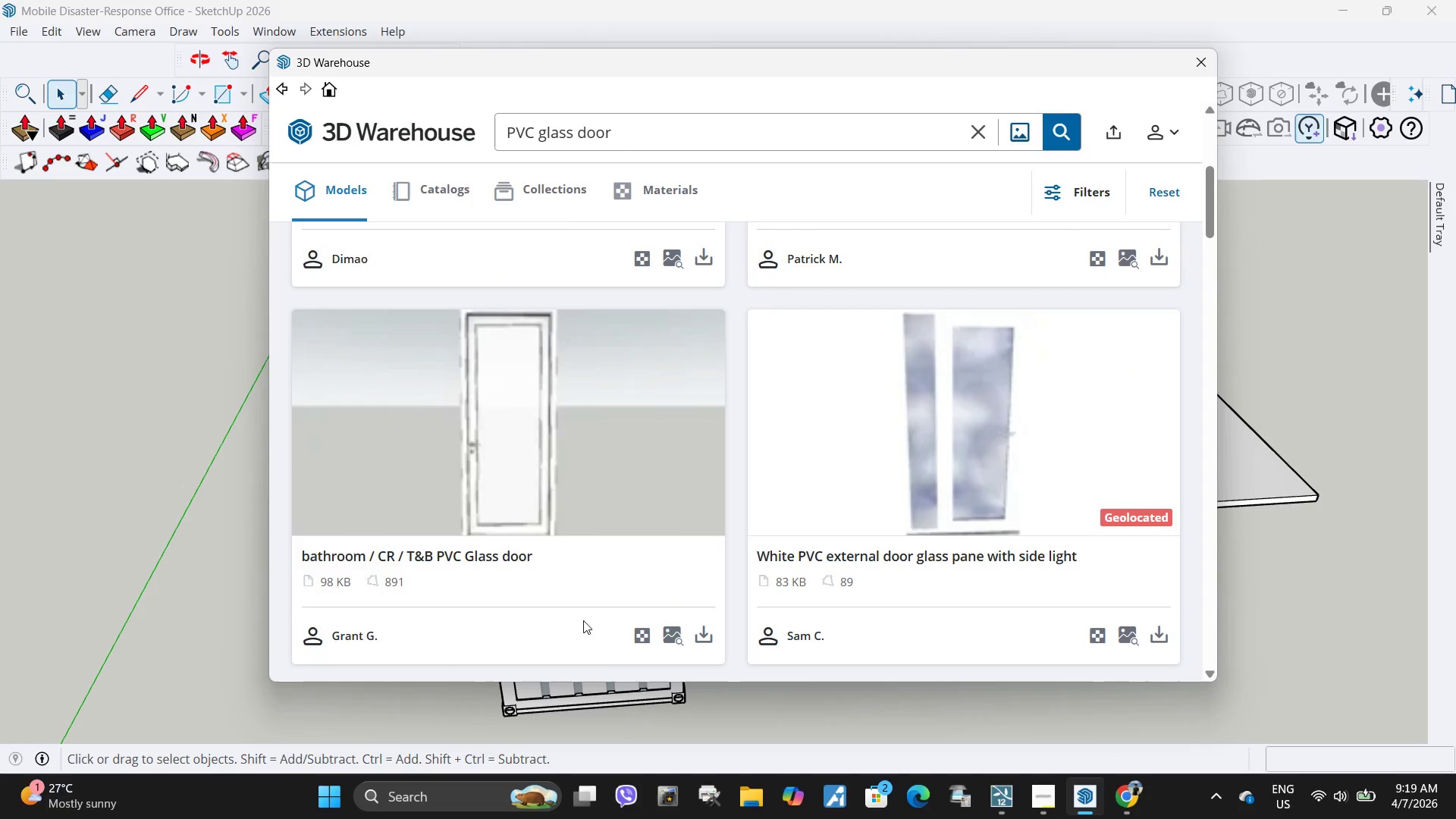 
scroll: coordinate [592, 620], scroll_direction: up, amount: 7.0
 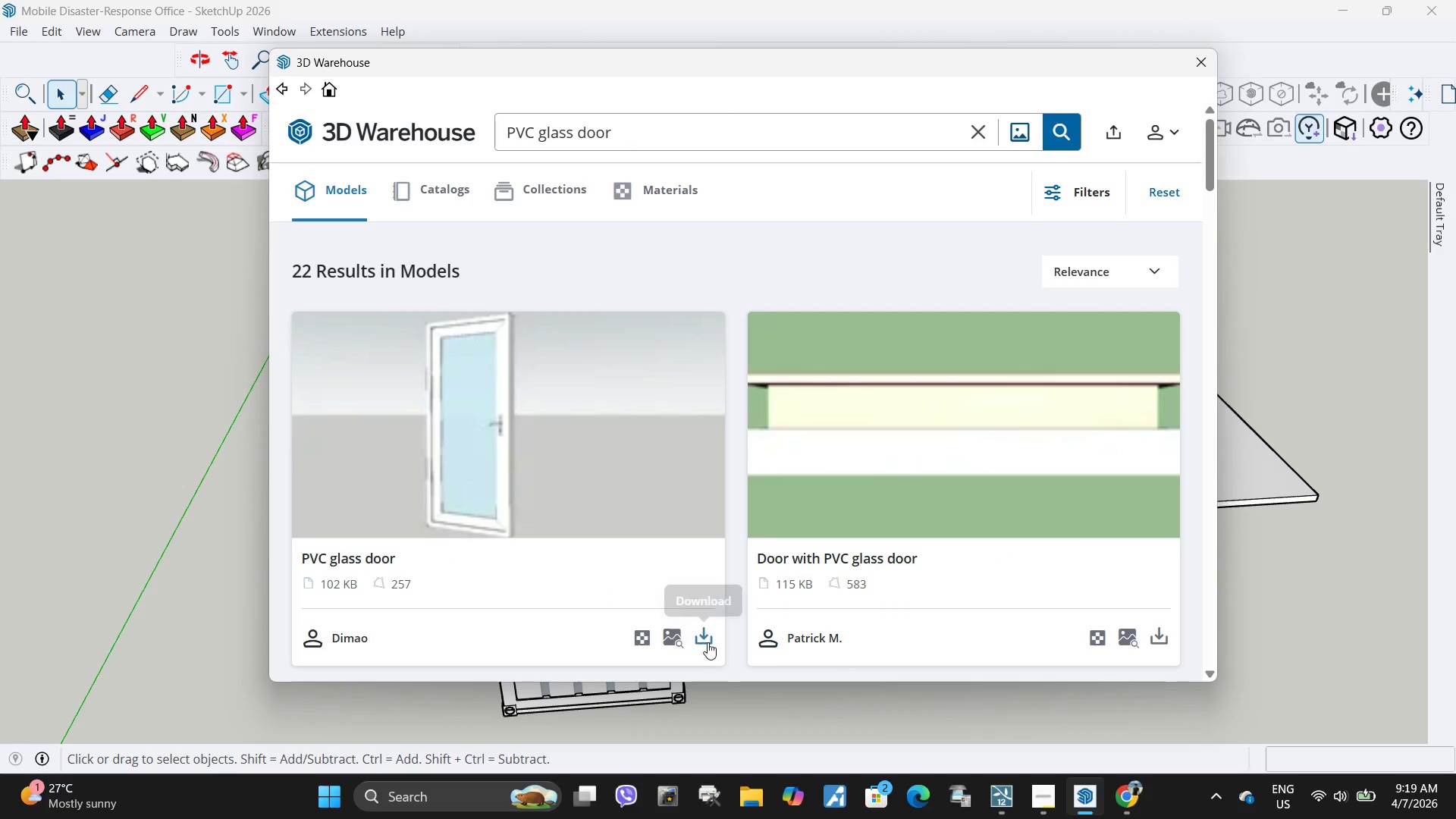 
double_click([708, 642])
 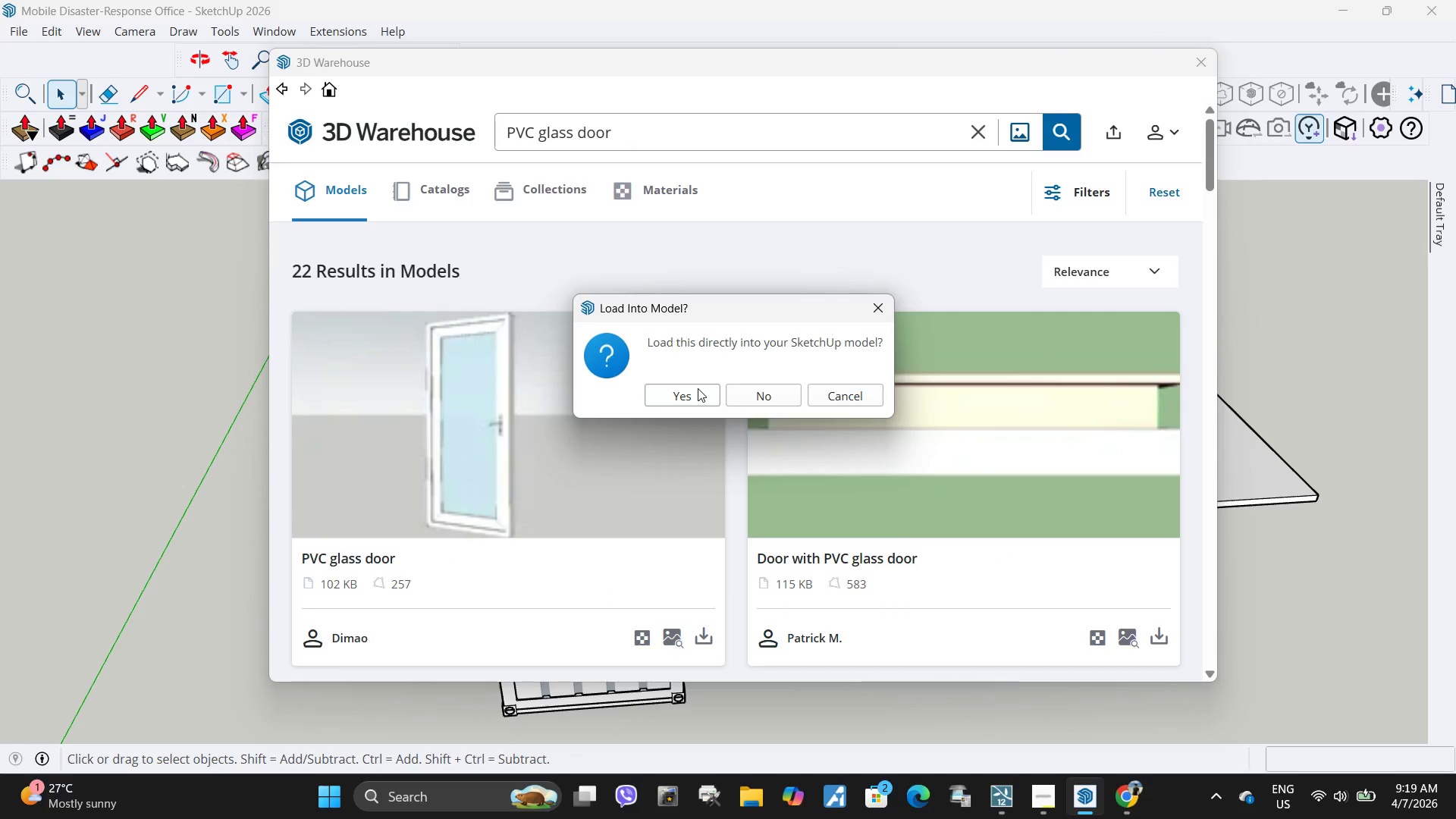 
left_click([695, 389])
 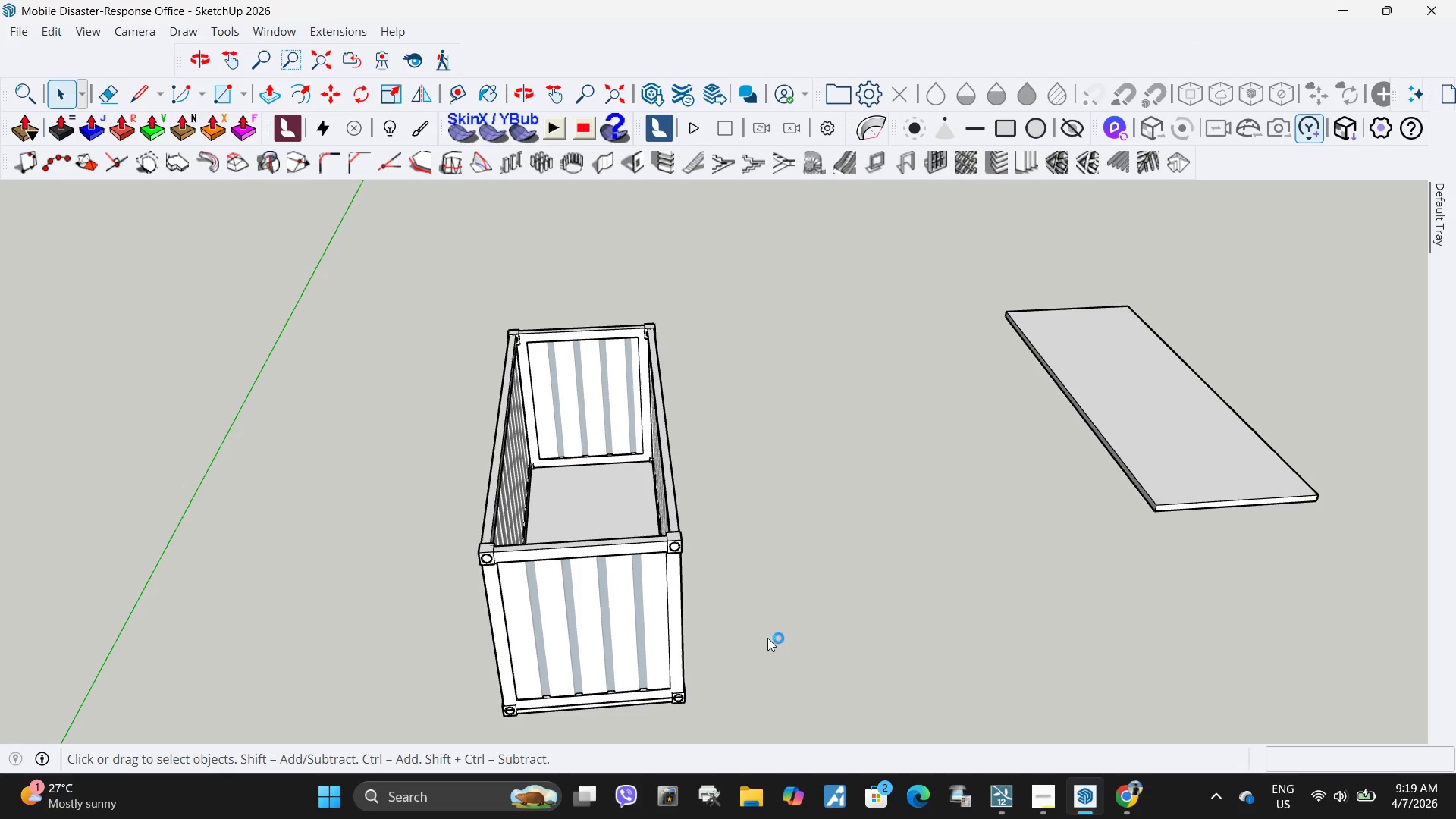 
wait(9.75)
 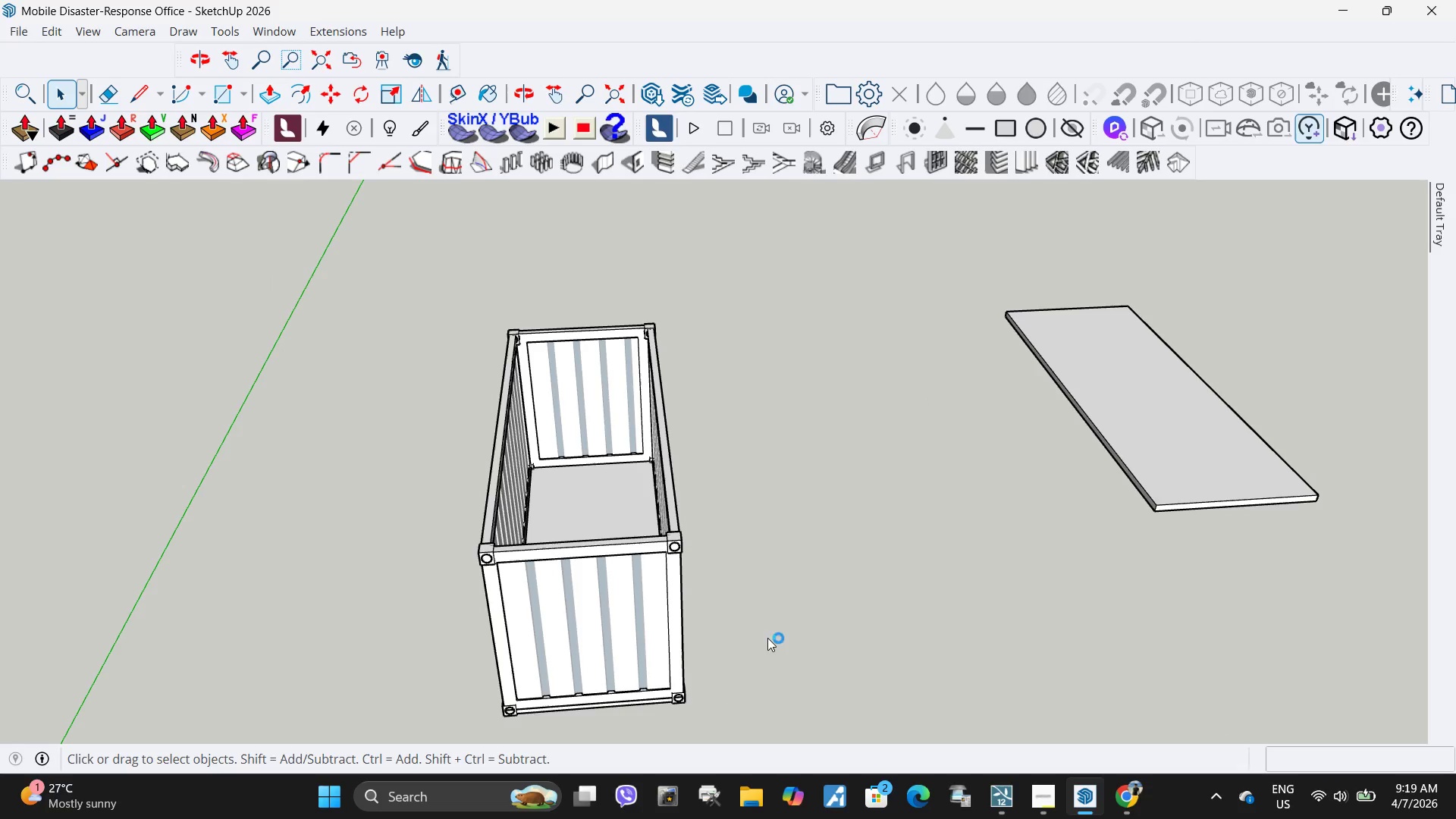 
scroll: coordinate [558, 608], scroll_direction: down, amount: 6.0
 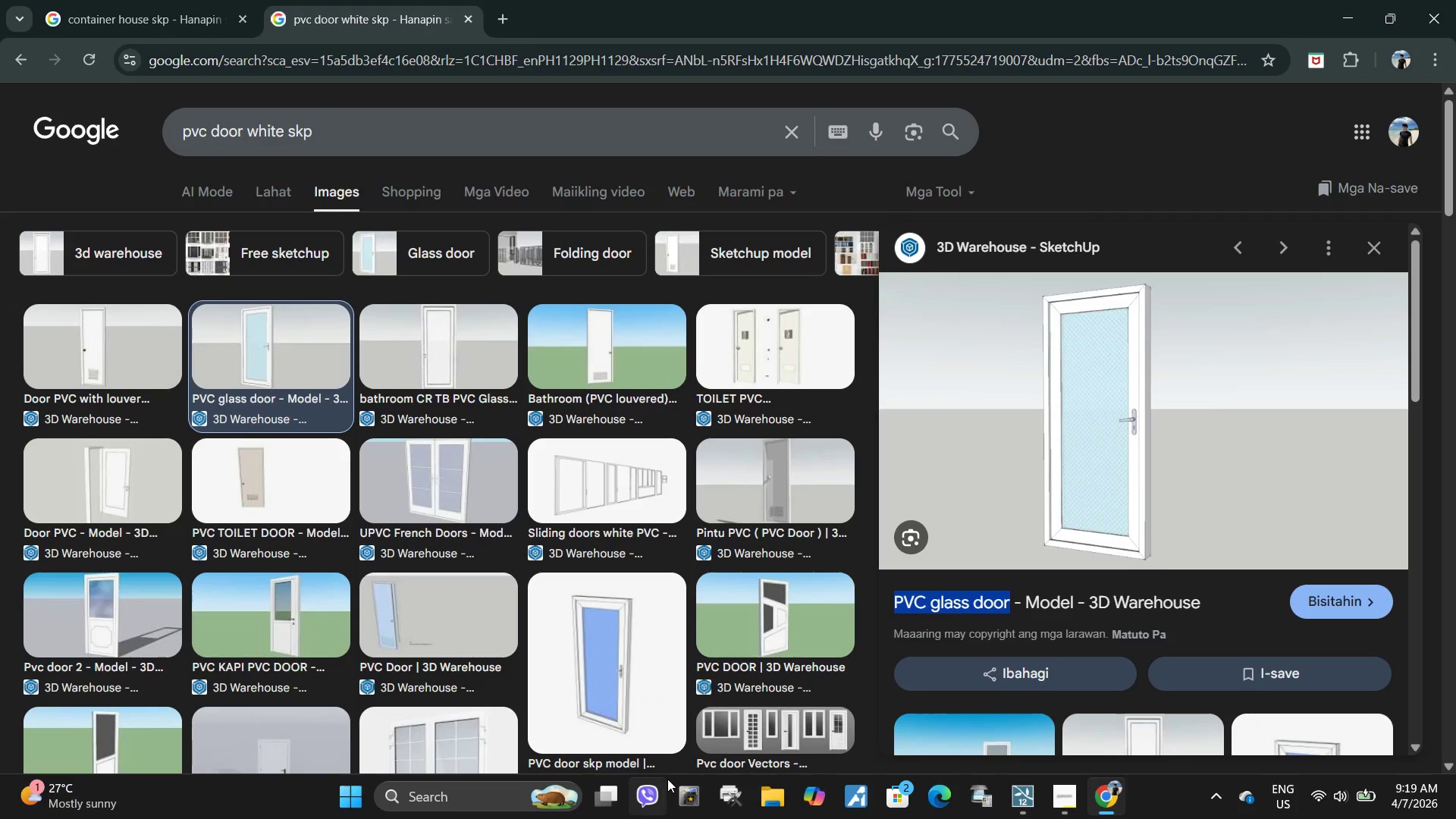 
double_click([776, 808])
 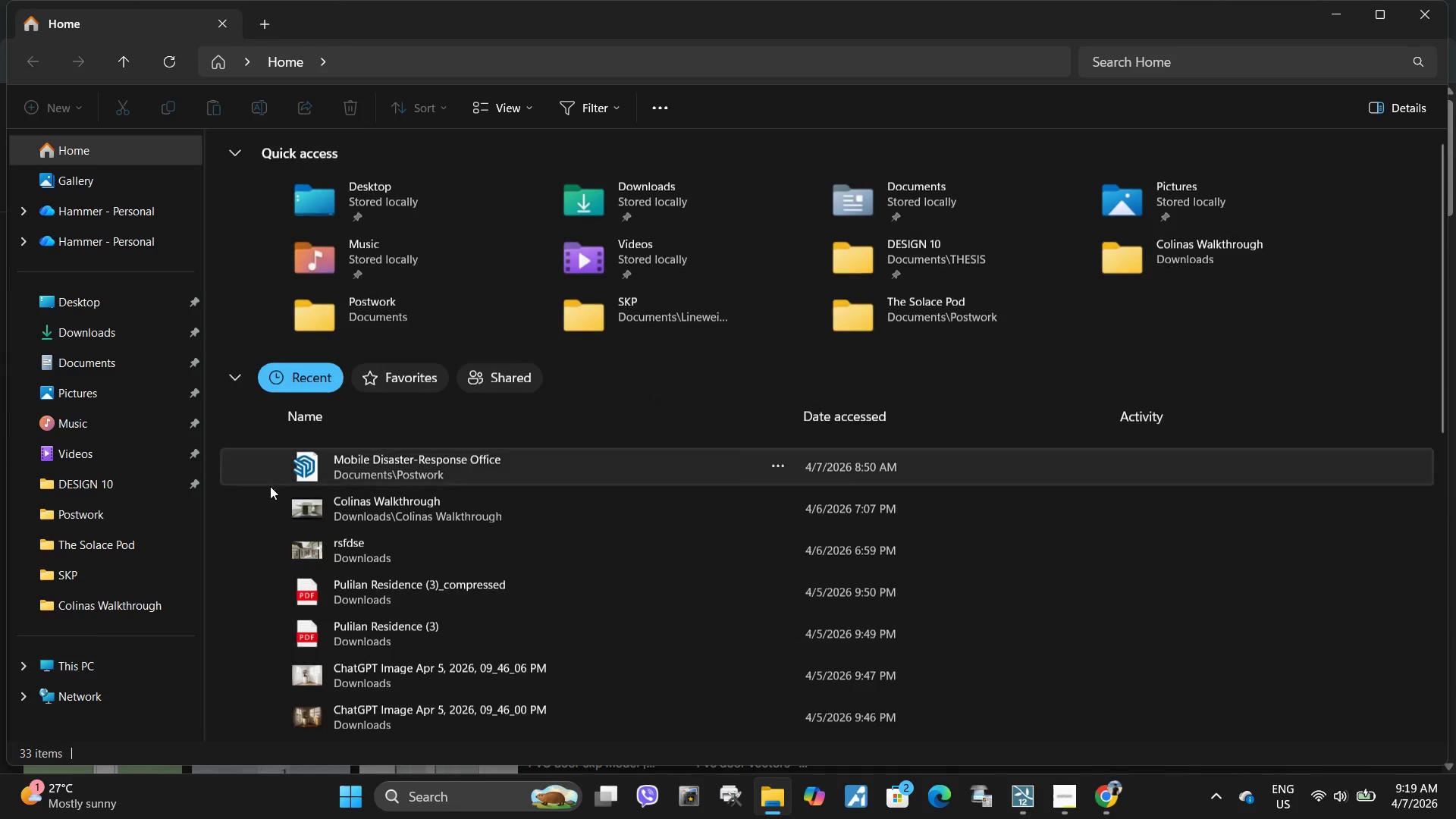 
left_click([106, 575])
 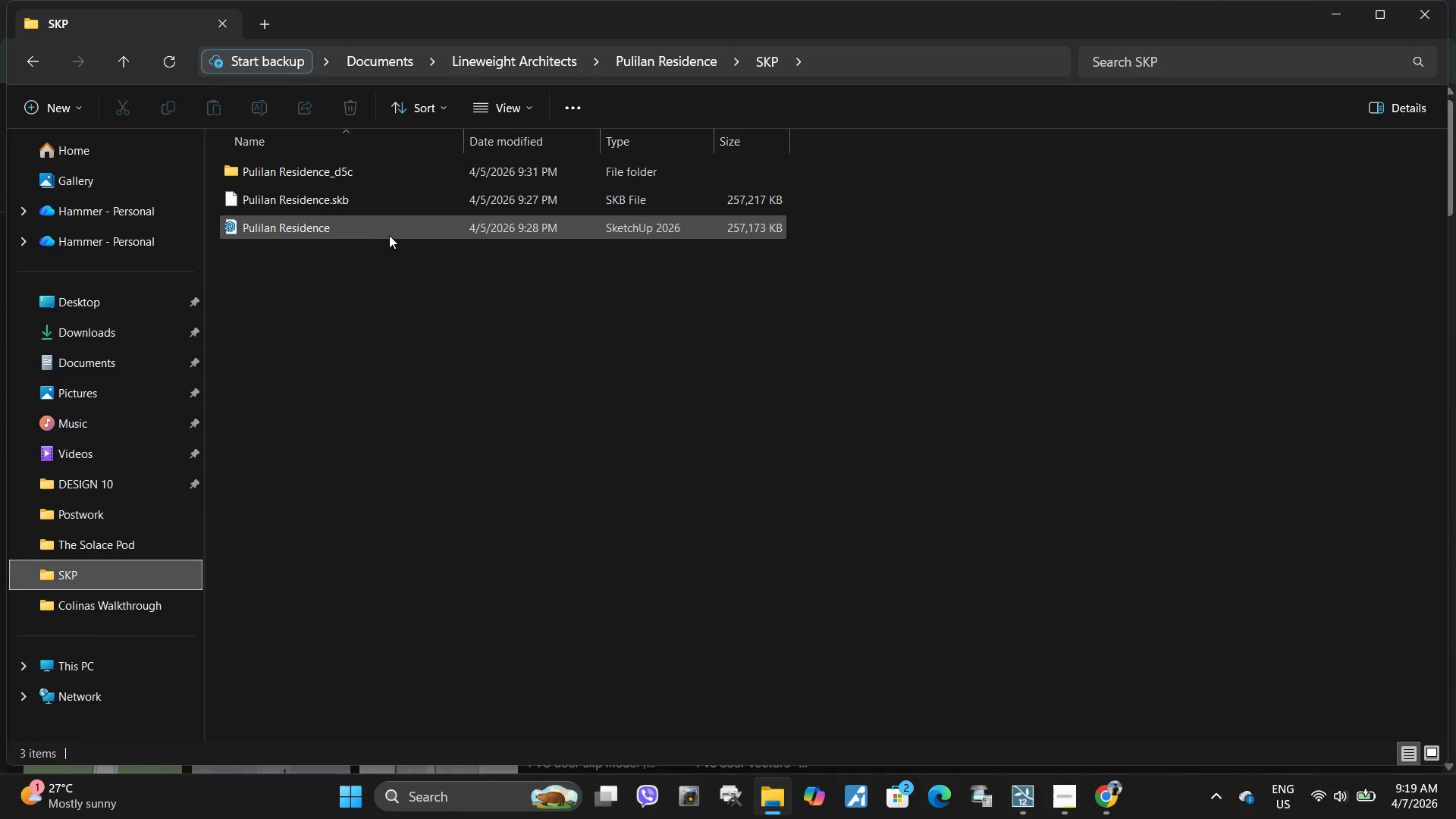 
double_click([387, 226])
 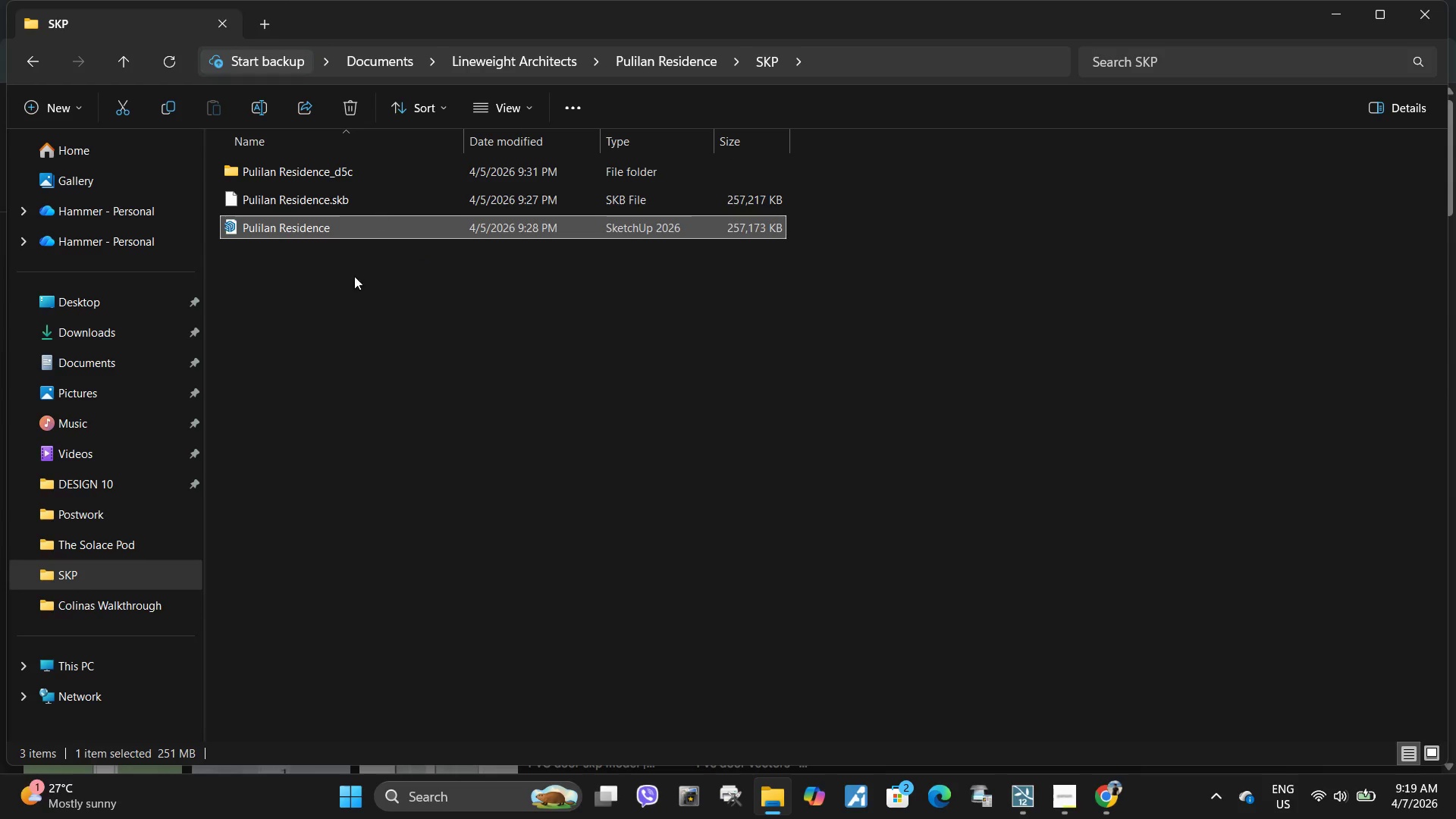 
left_click([77, 583])
 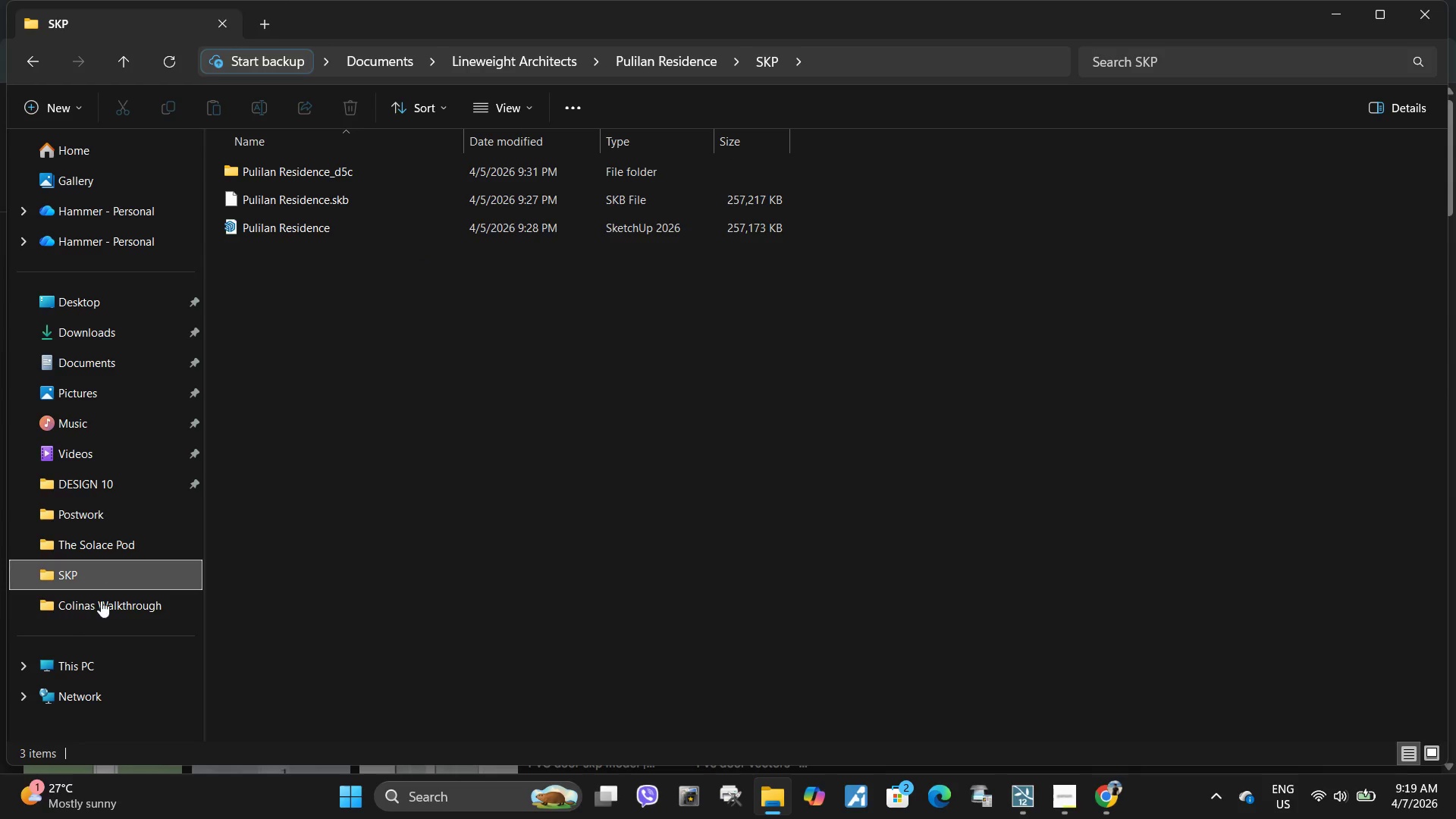 
left_click([101, 611])
 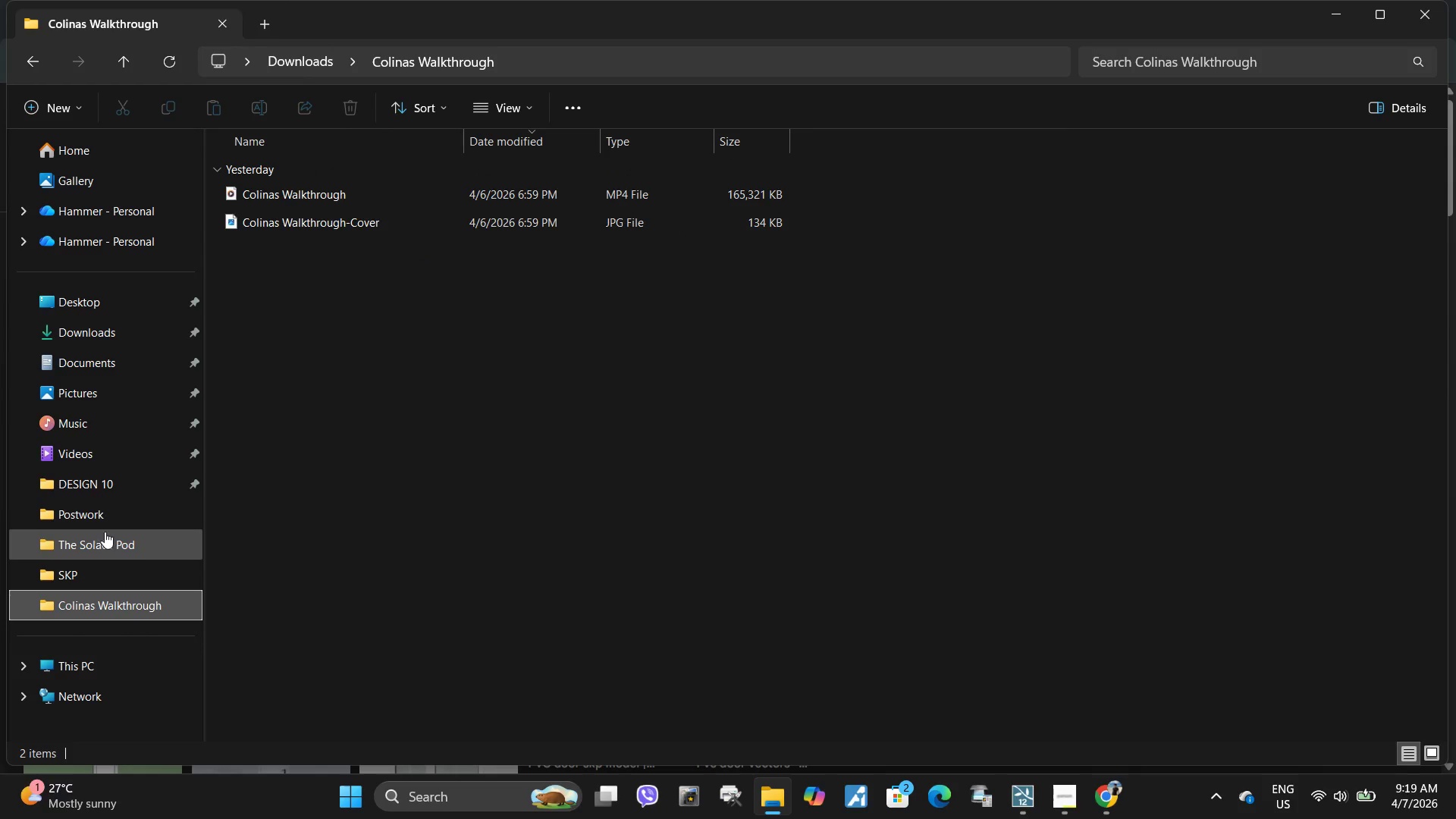 
left_click([105, 521])
 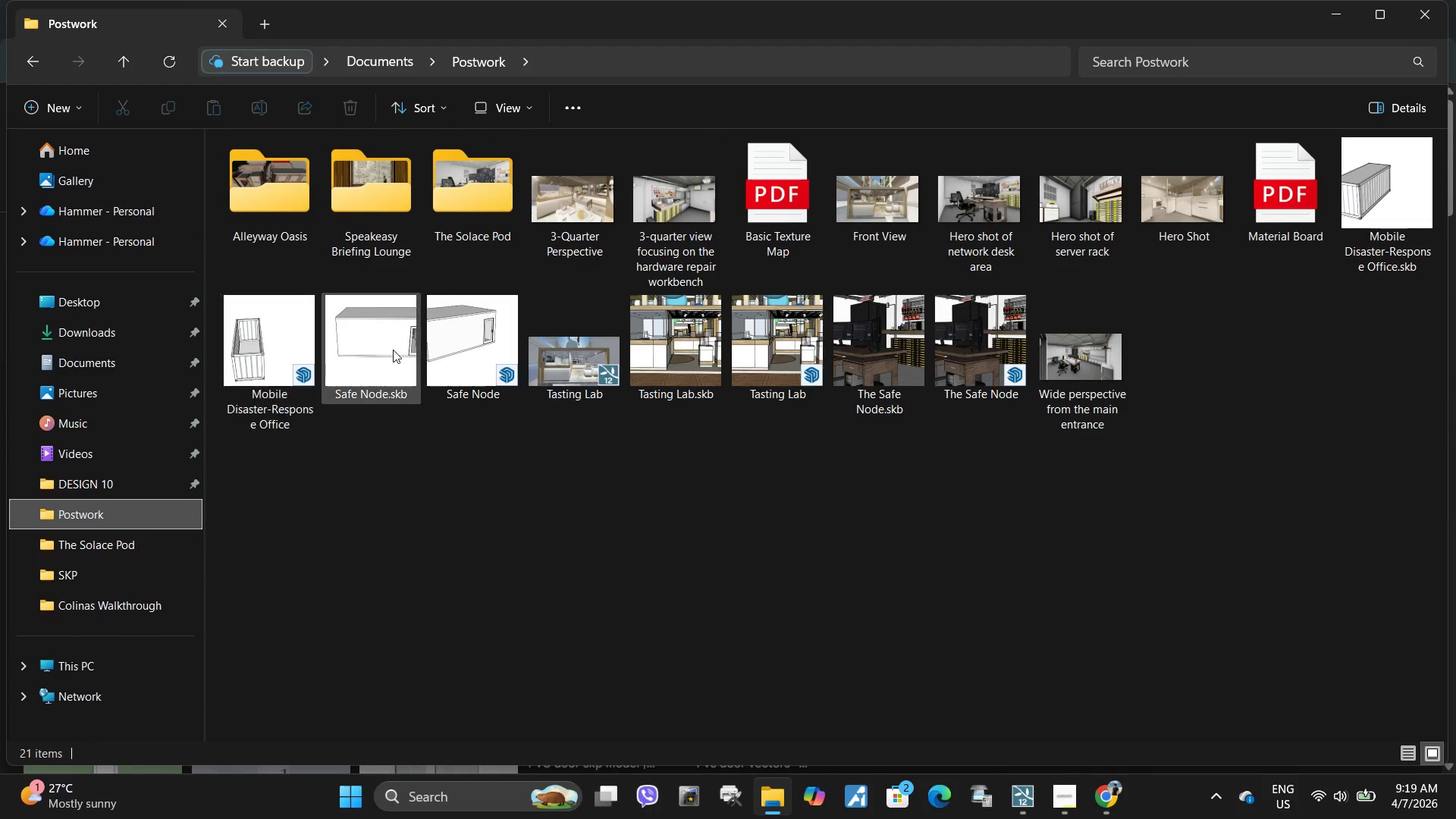 
double_click([281, 342])
 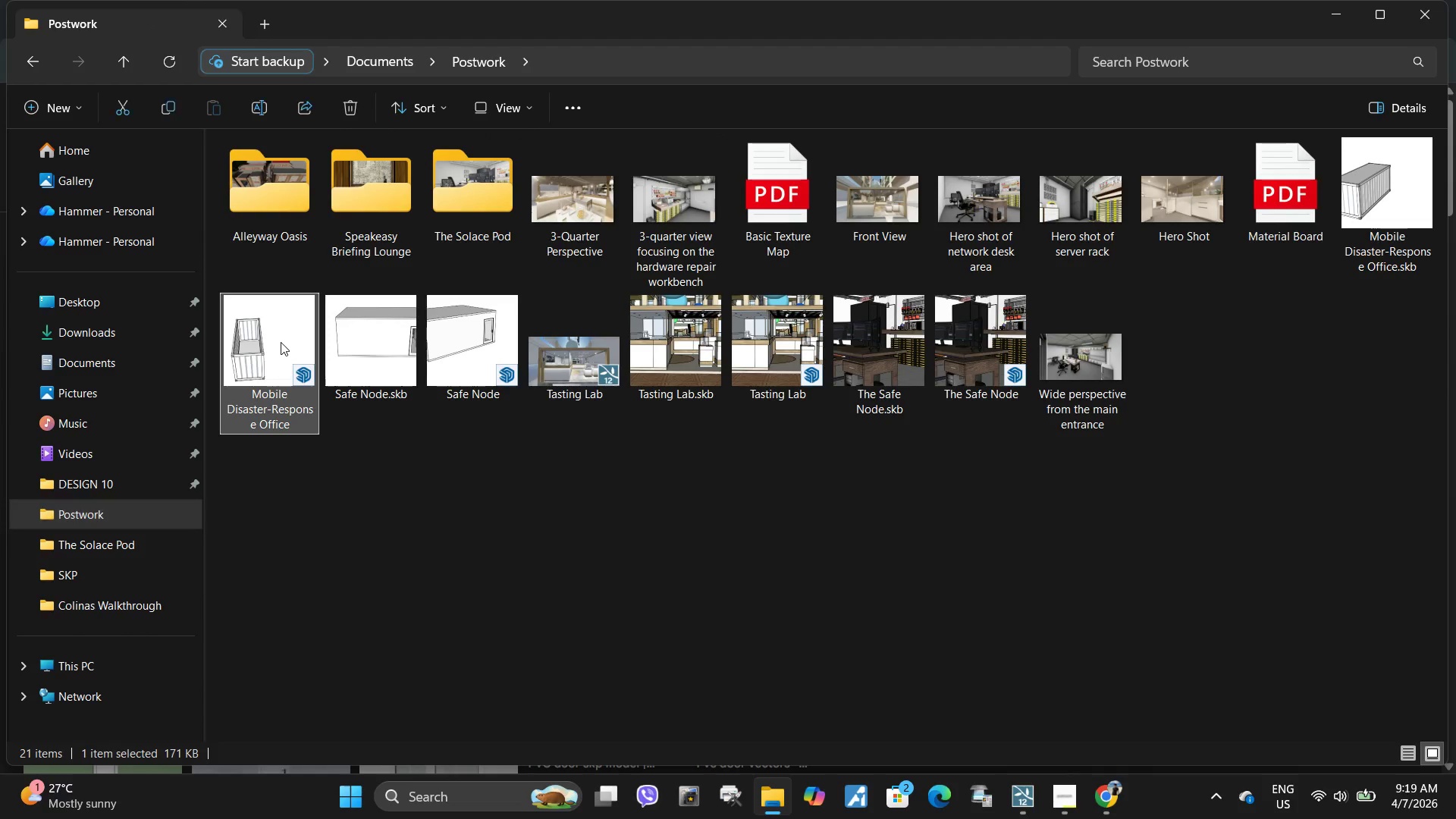 
triple_click([281, 342])
 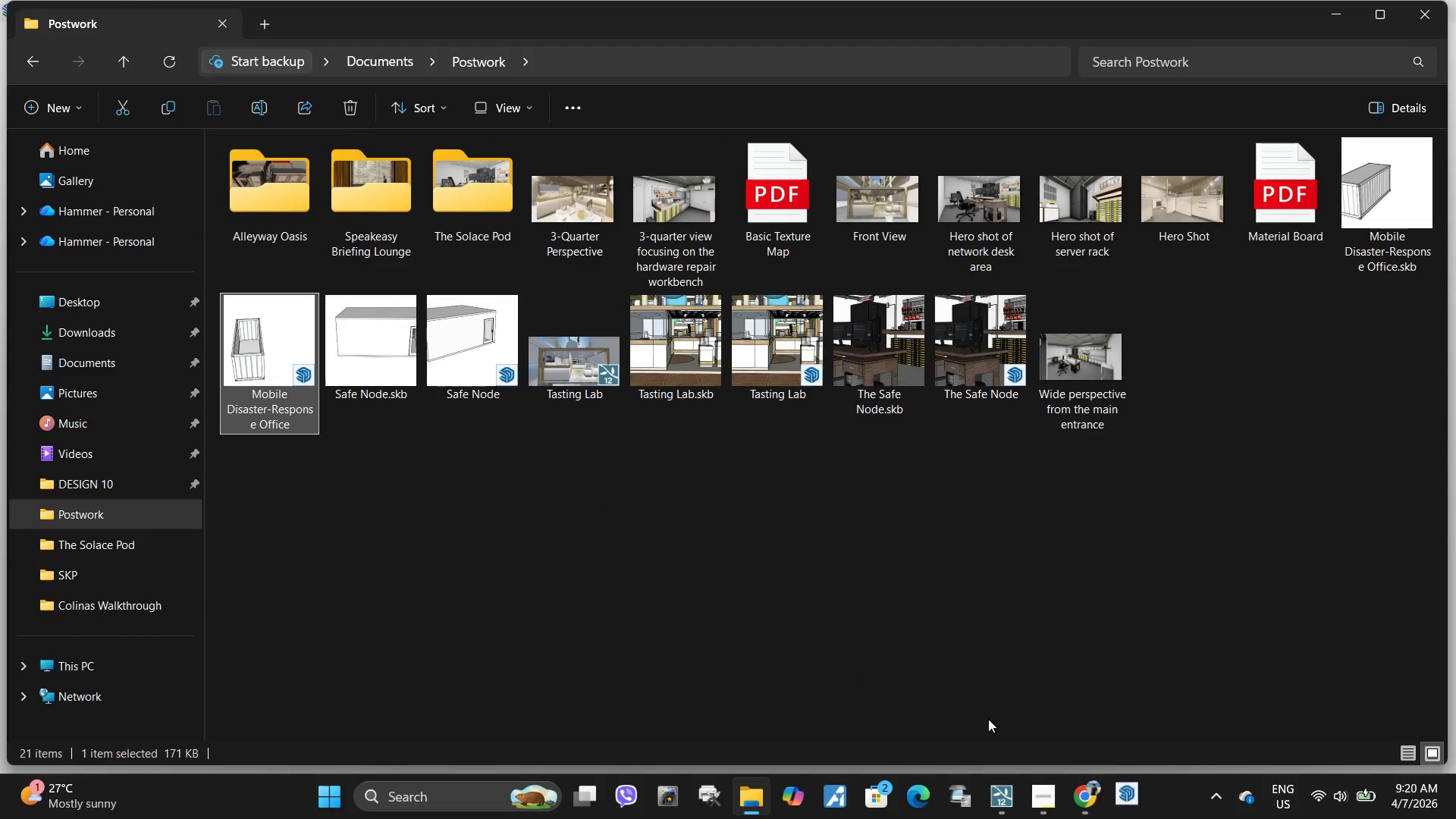 
mouse_move([1103, 799])
 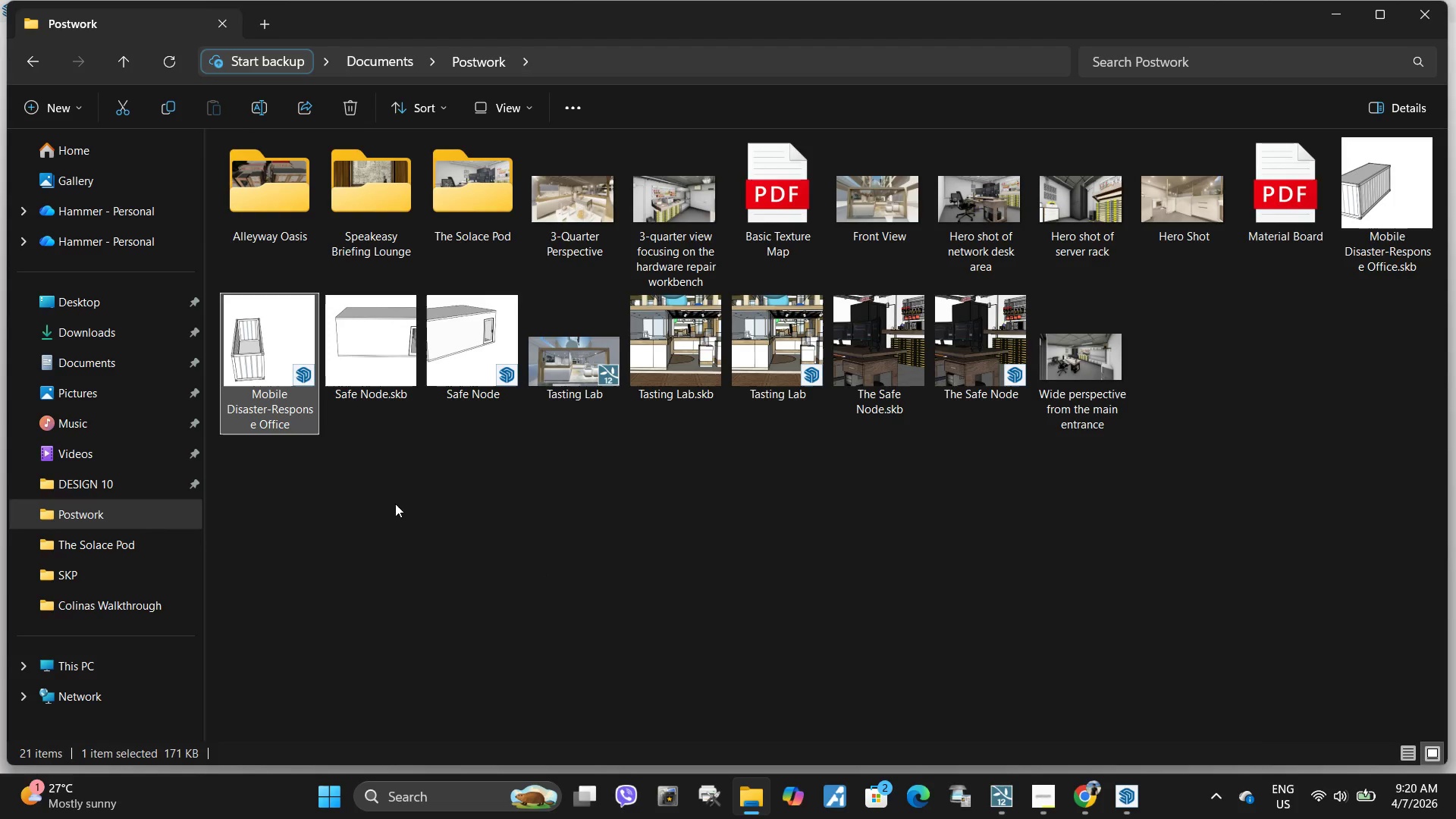 
left_click([566, 594])
 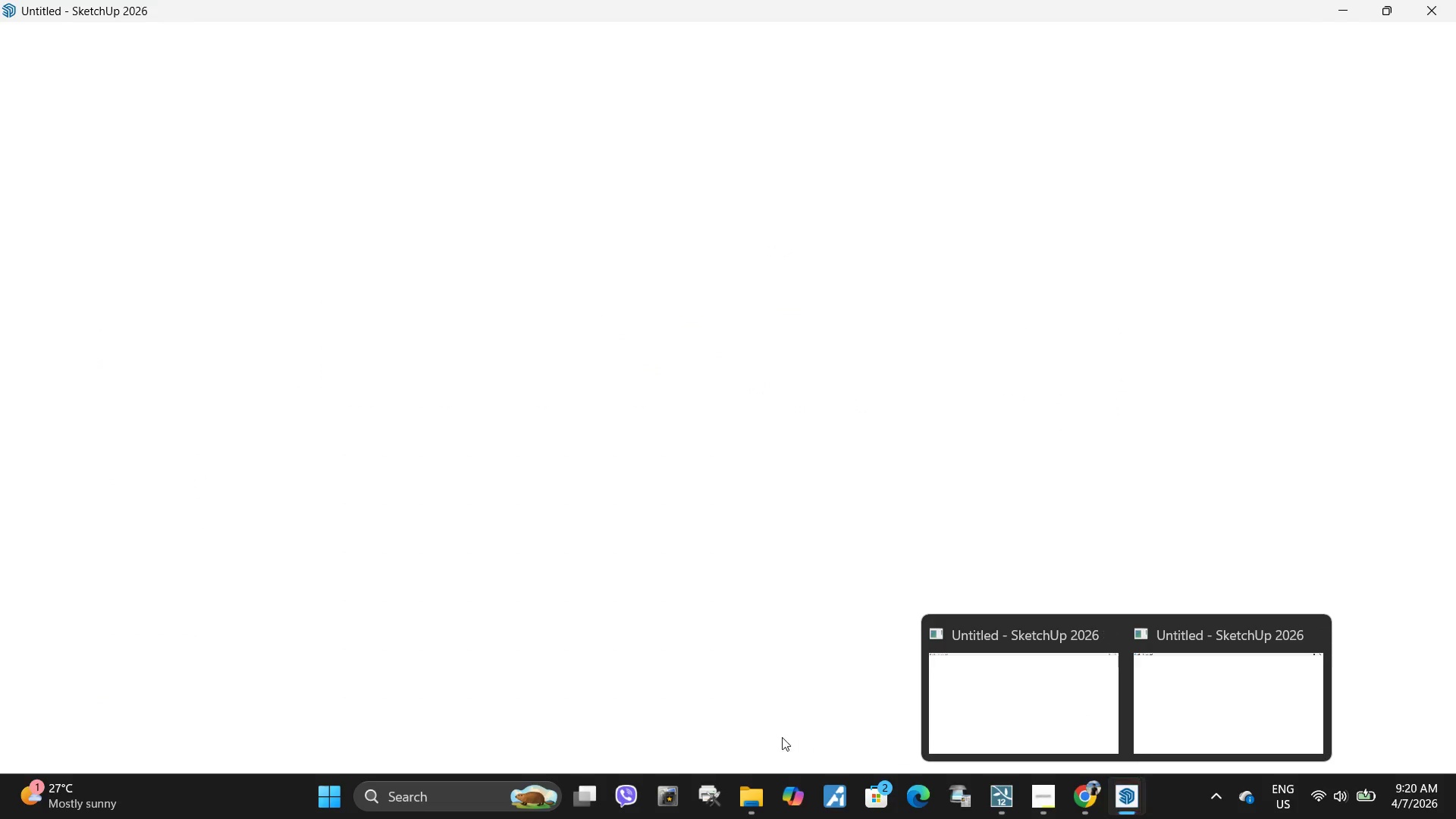 
wait(5.3)
 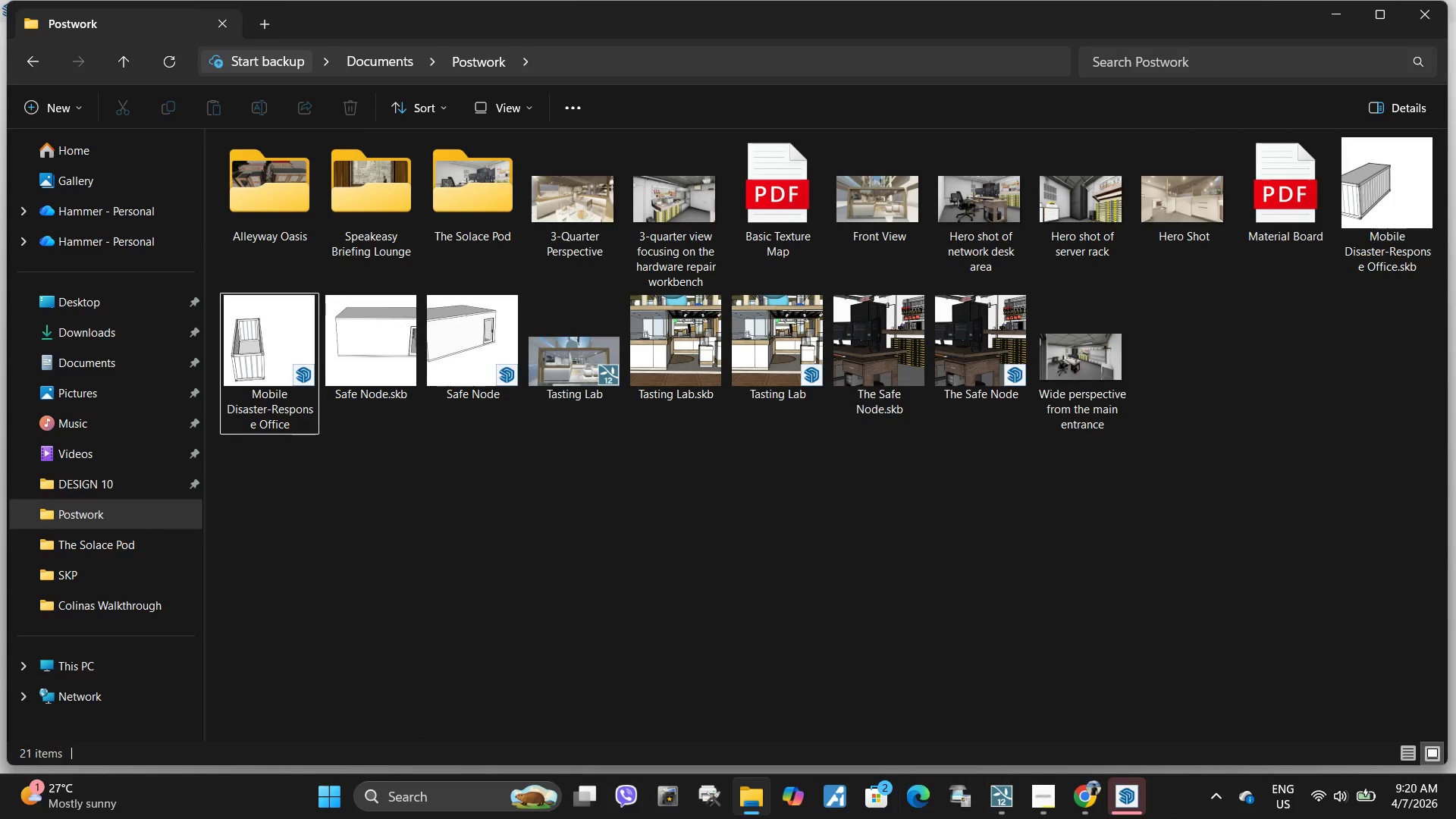 
left_click([1050, 800])